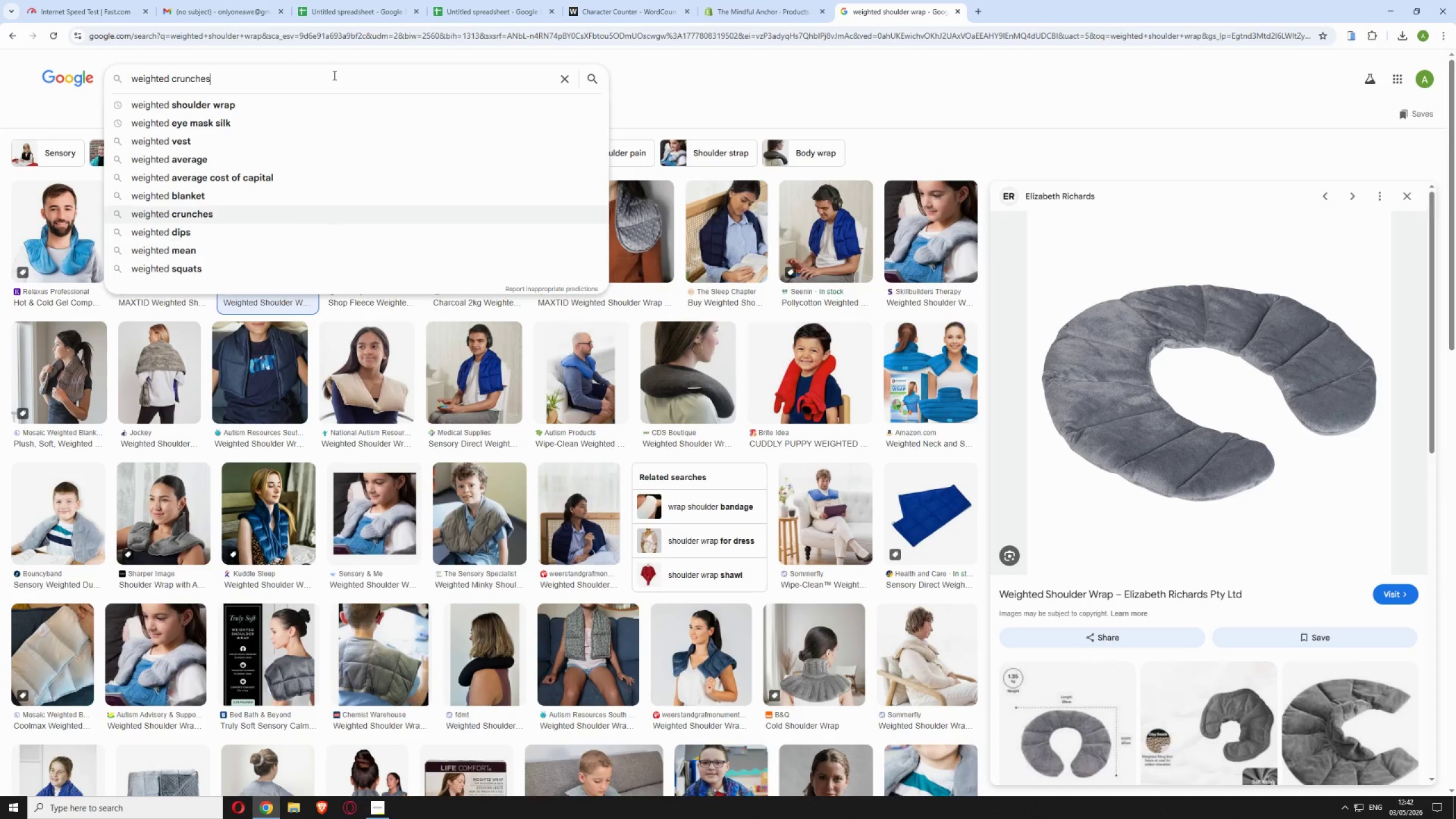 
key(ArrowUp)
 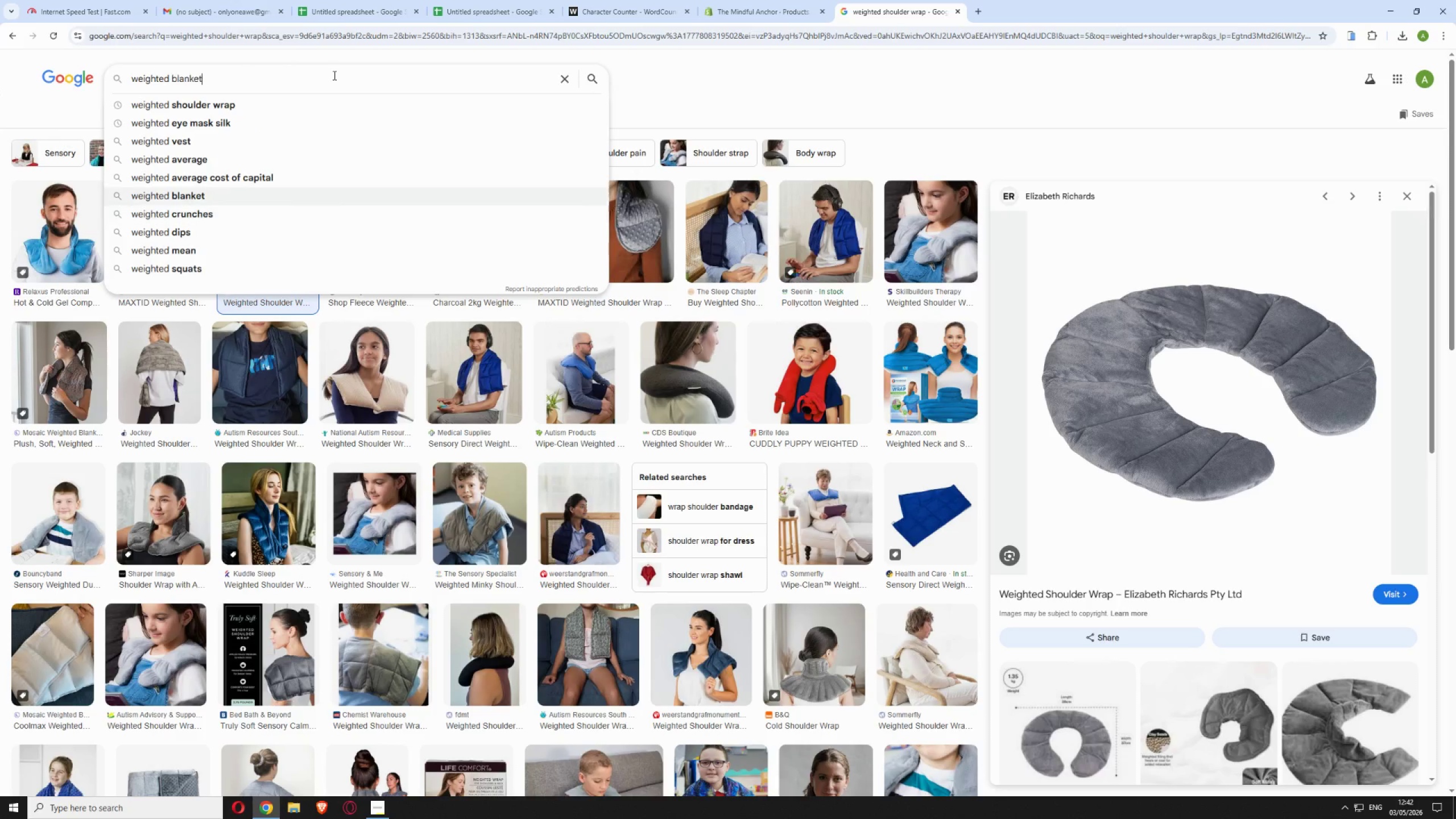 
key(ArrowUp)
 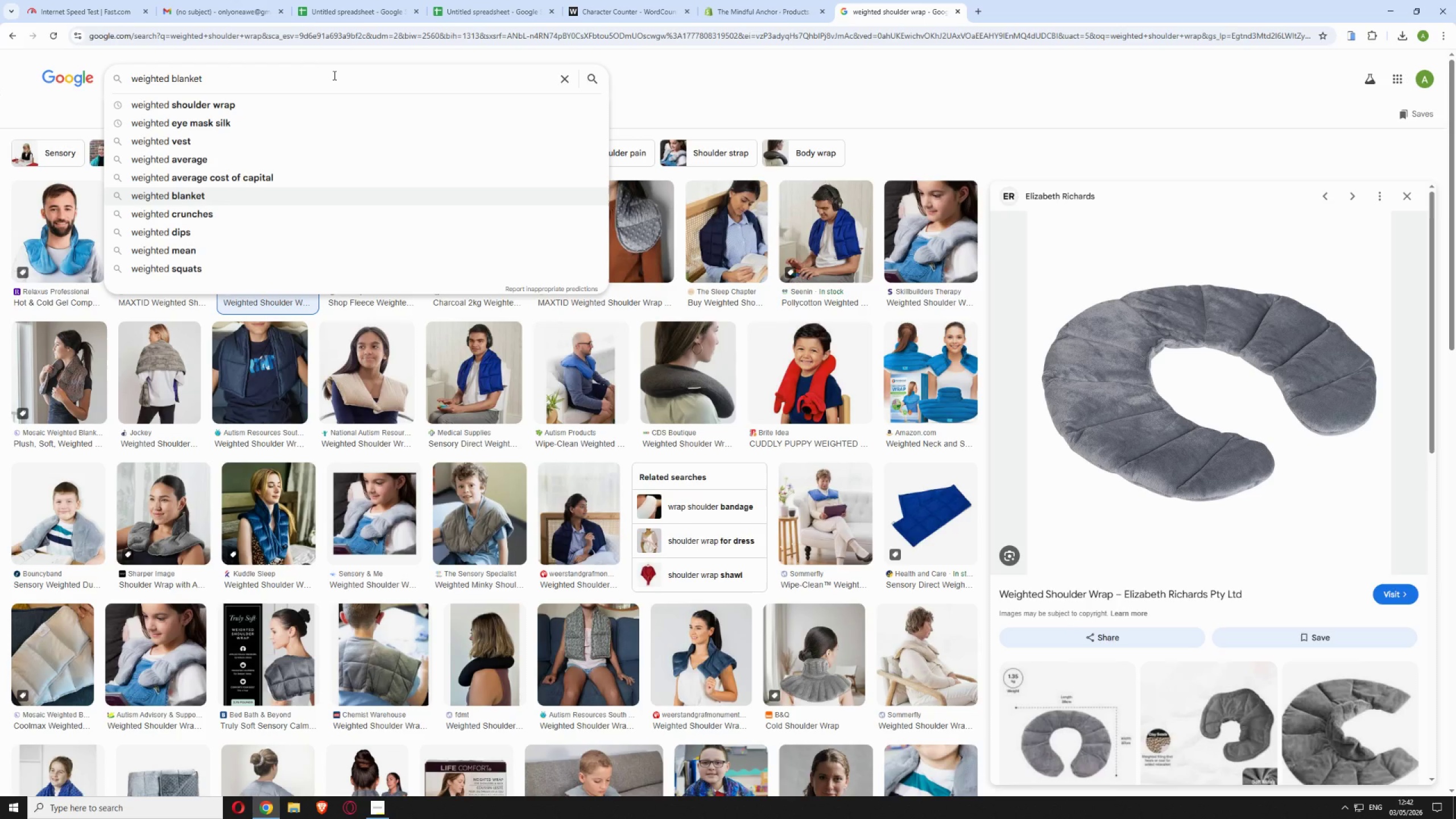 
key(Space)
 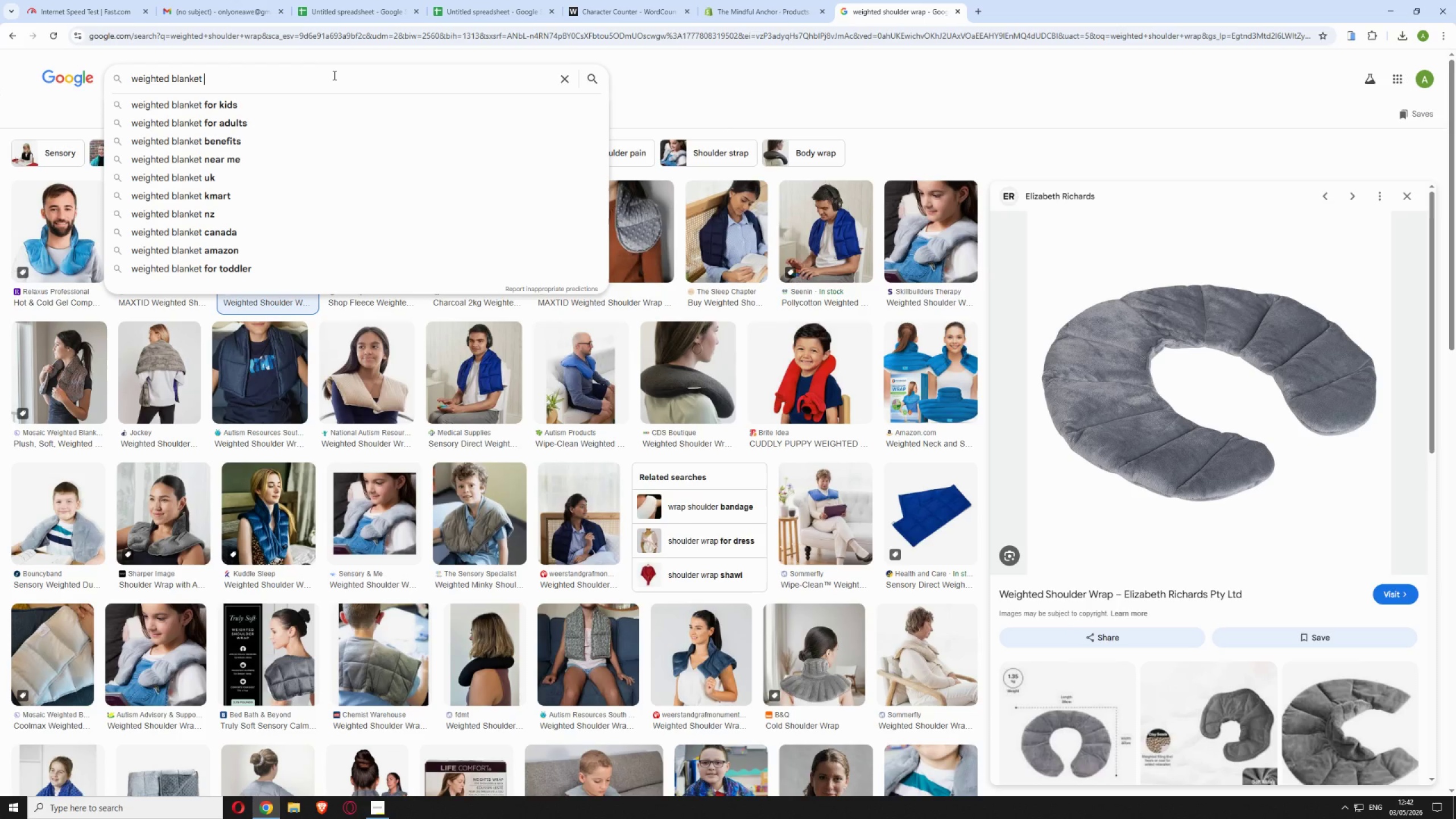 
wait(14.53)
 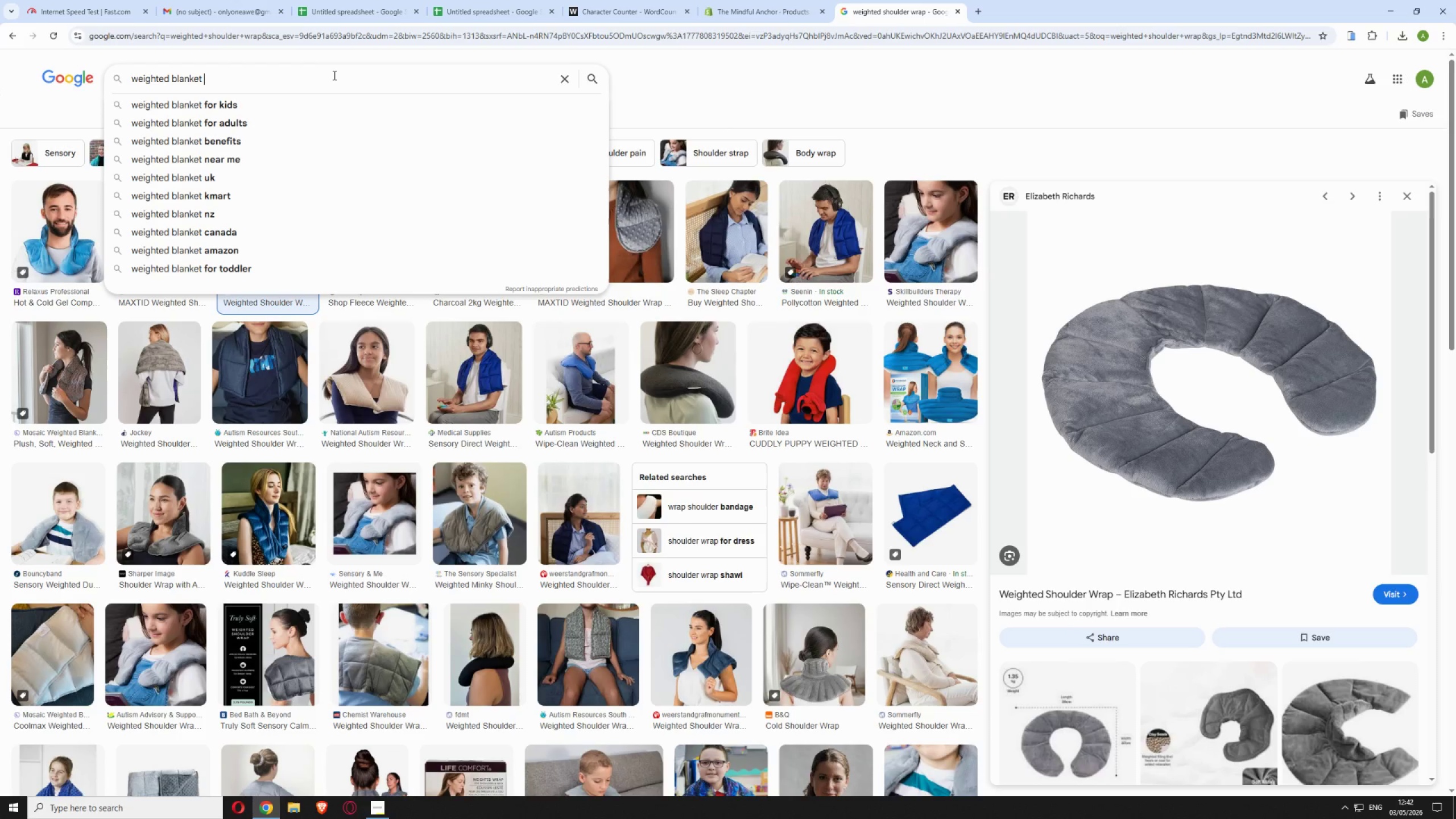 
type(folded)
 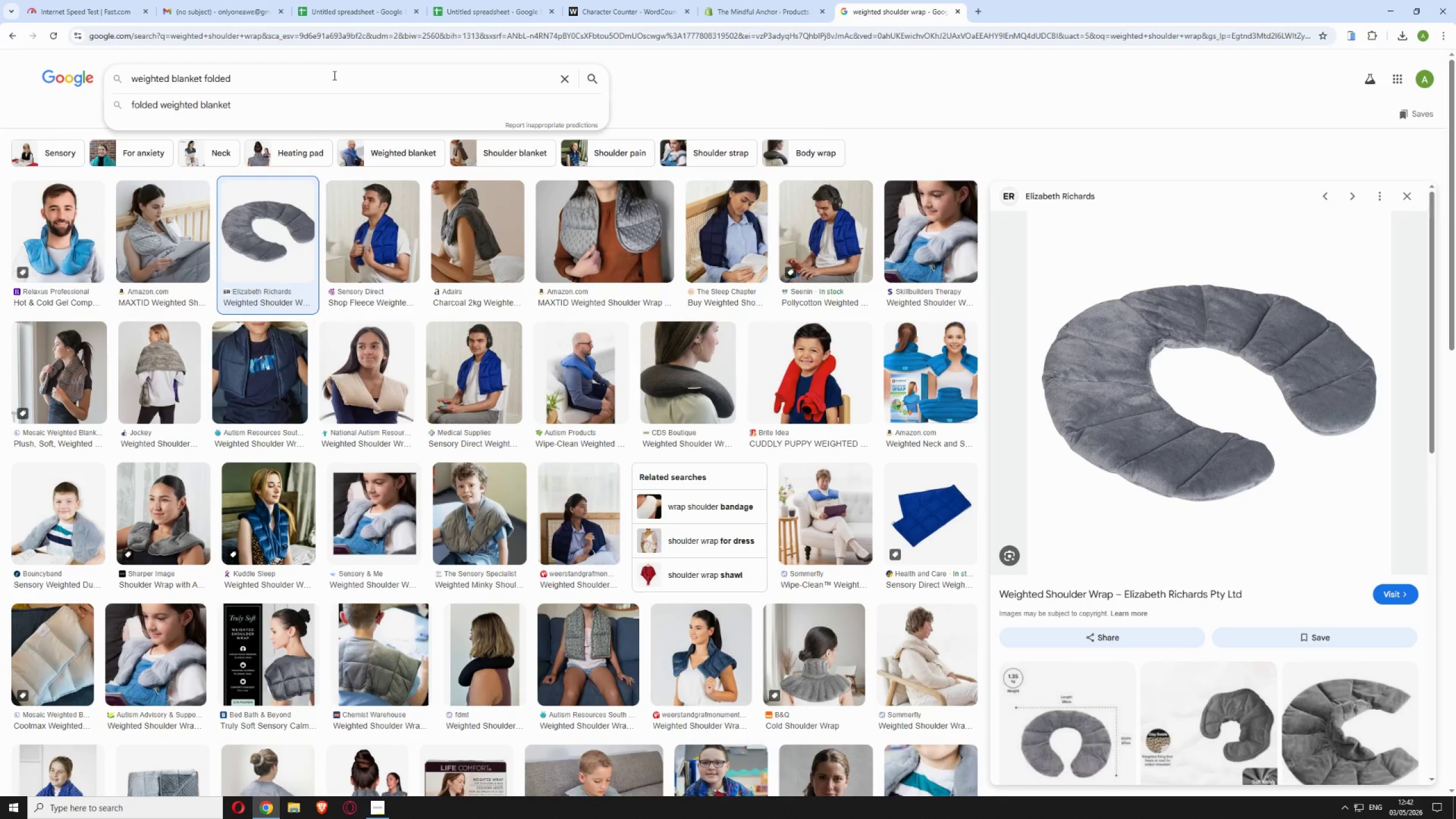 
hold_key(key=Enter, duration=0.38)
 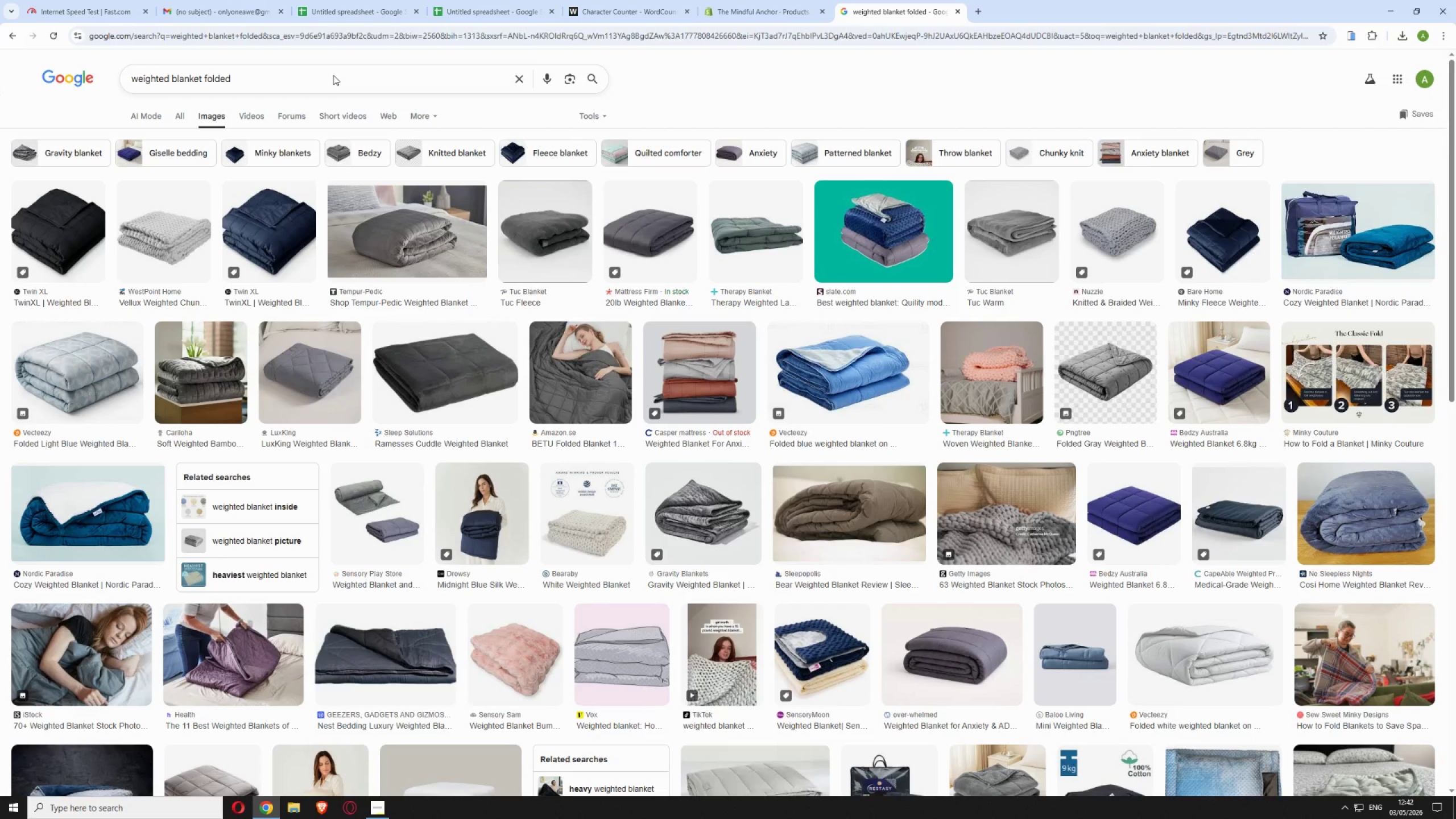 
wait(10.73)
 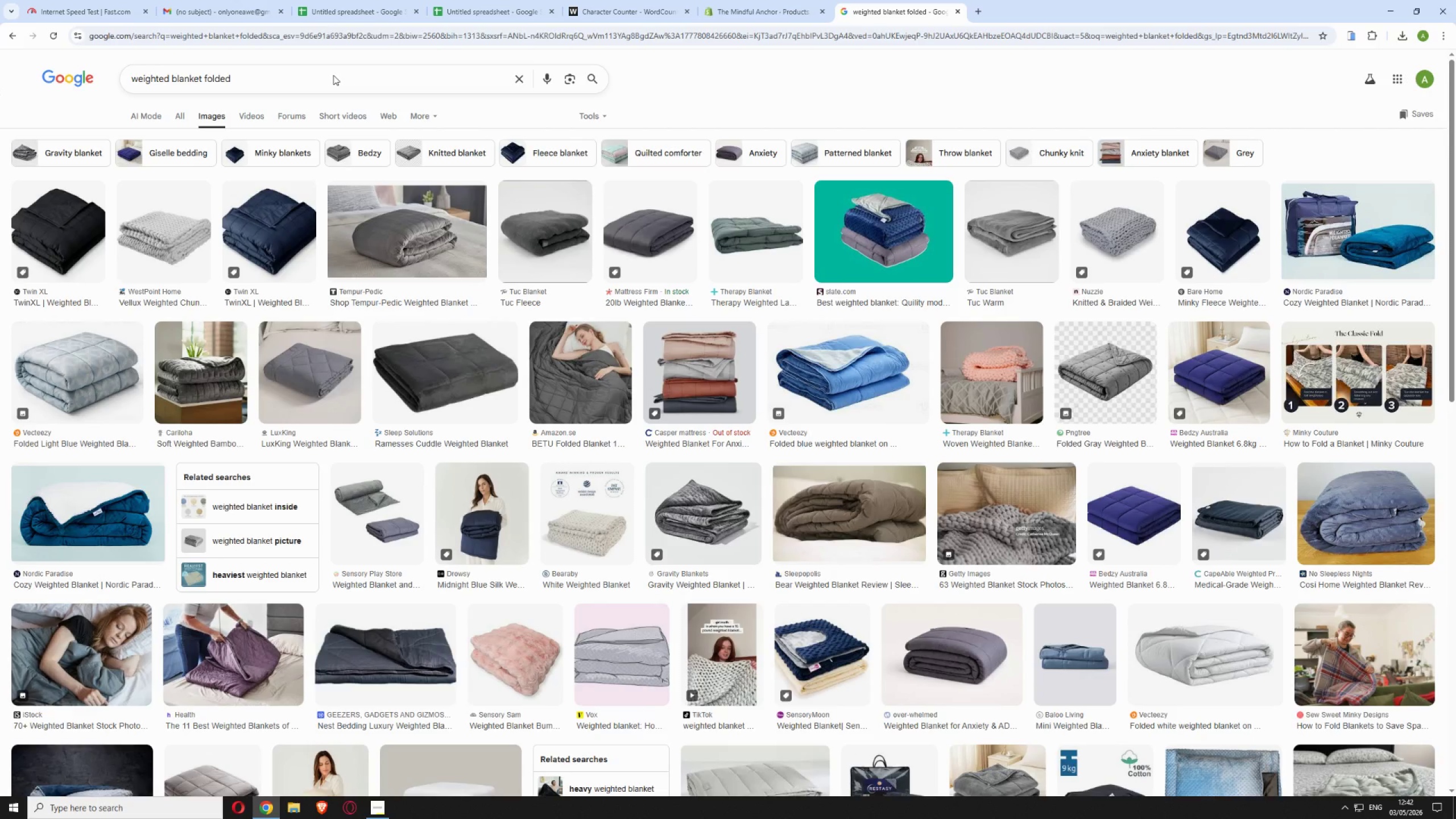 
left_click([269, 239])
 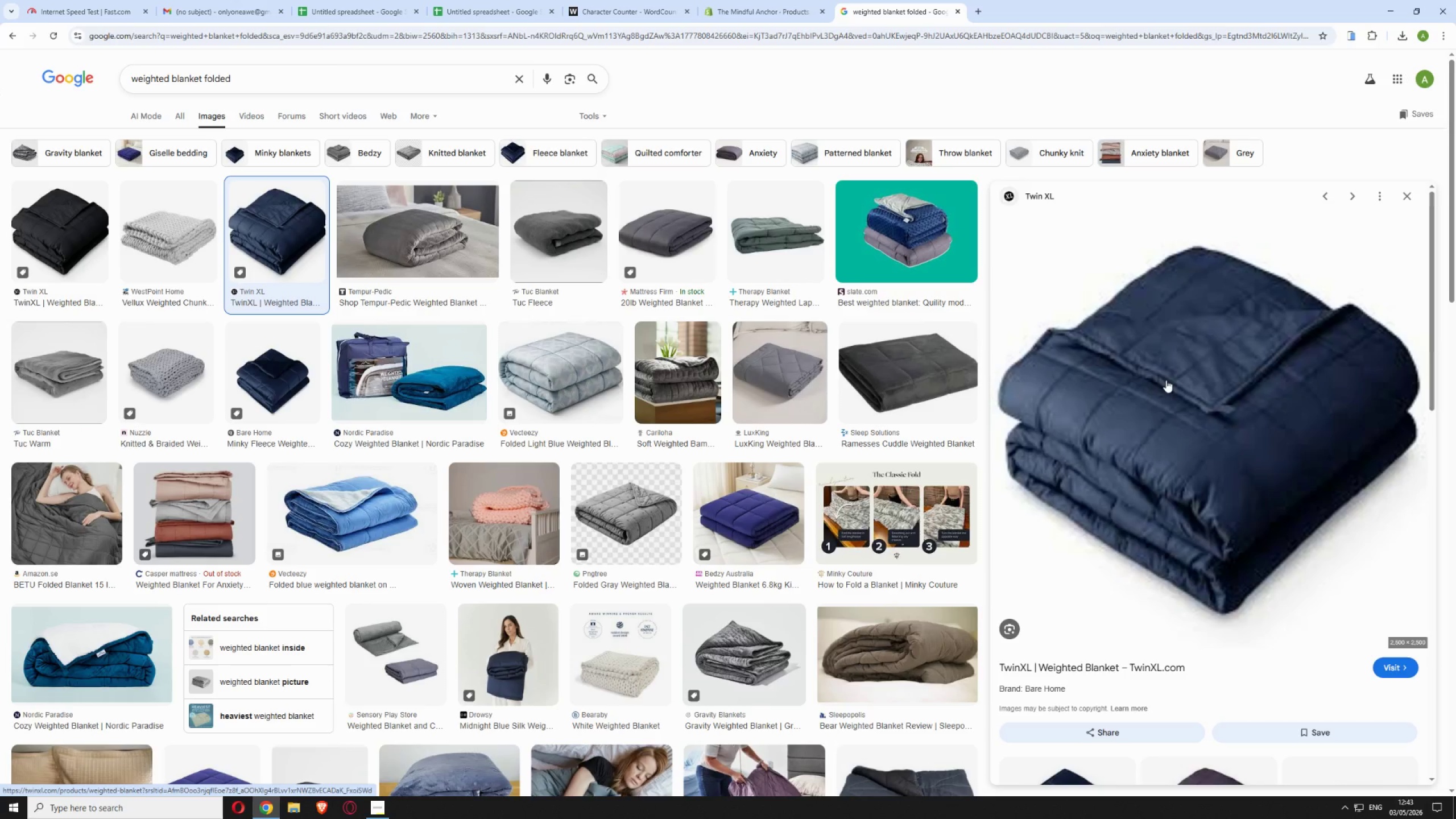 
wait(26.17)
 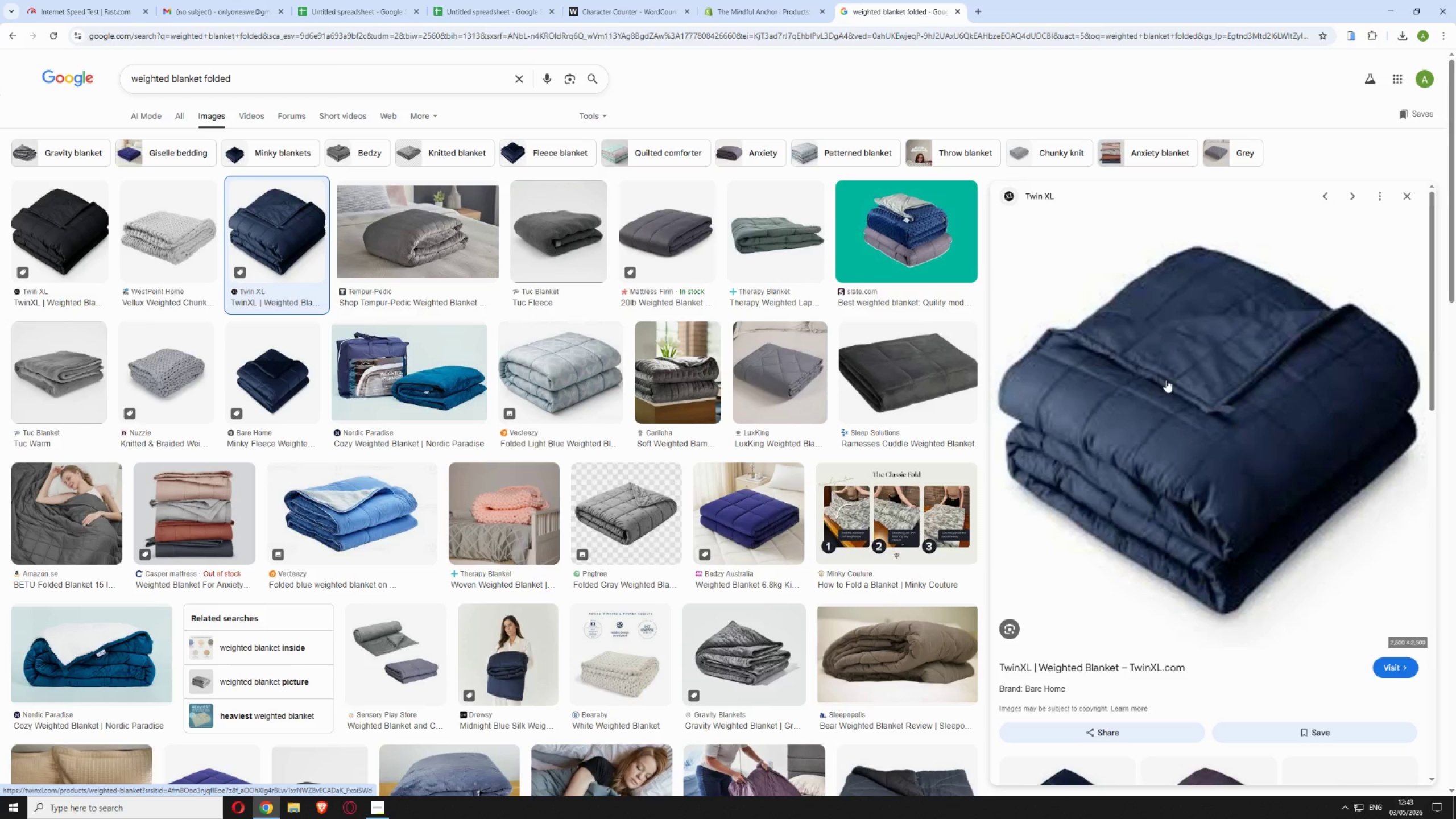 
right_click([1204, 398])
 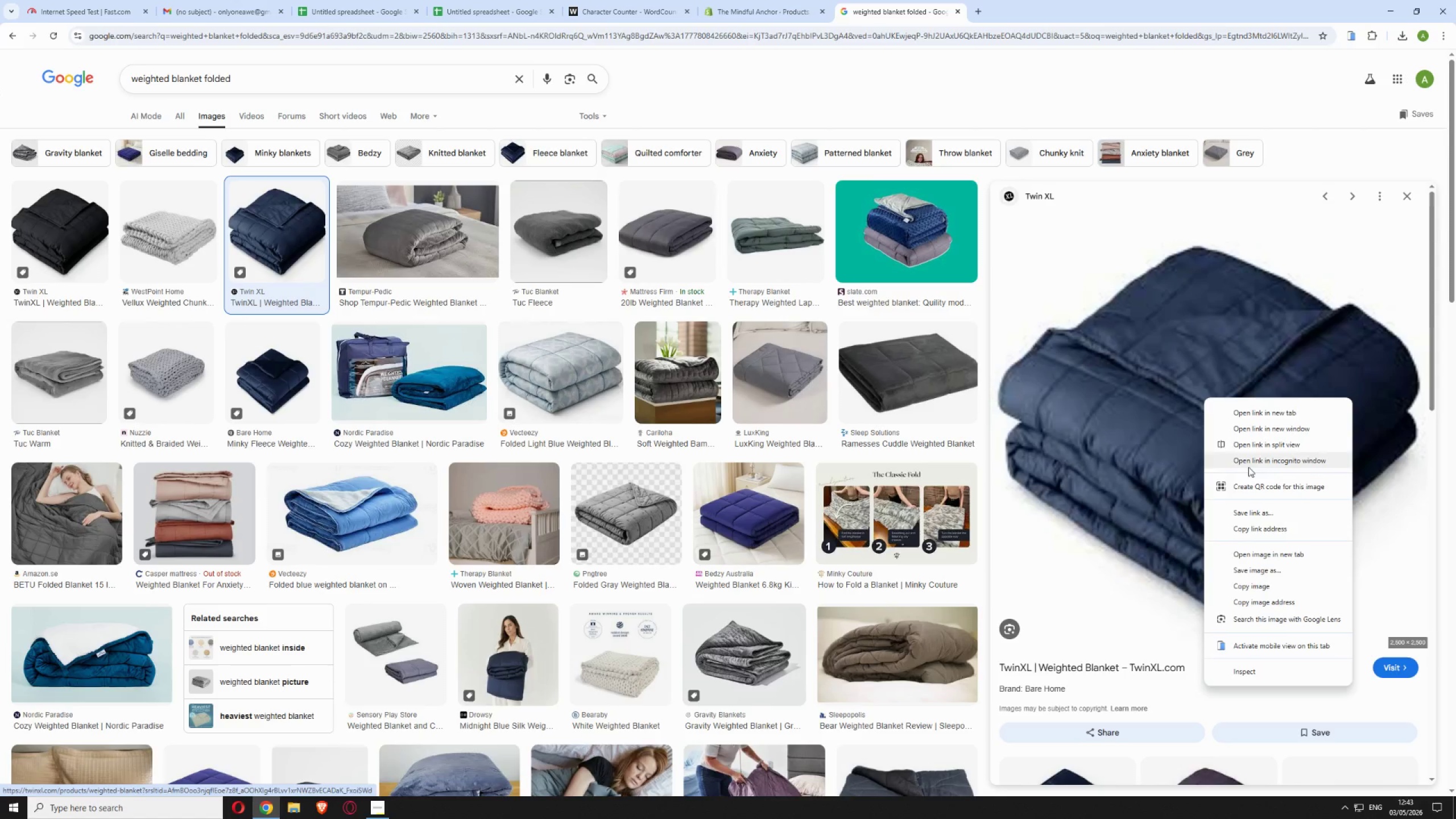 
wait(5.31)
 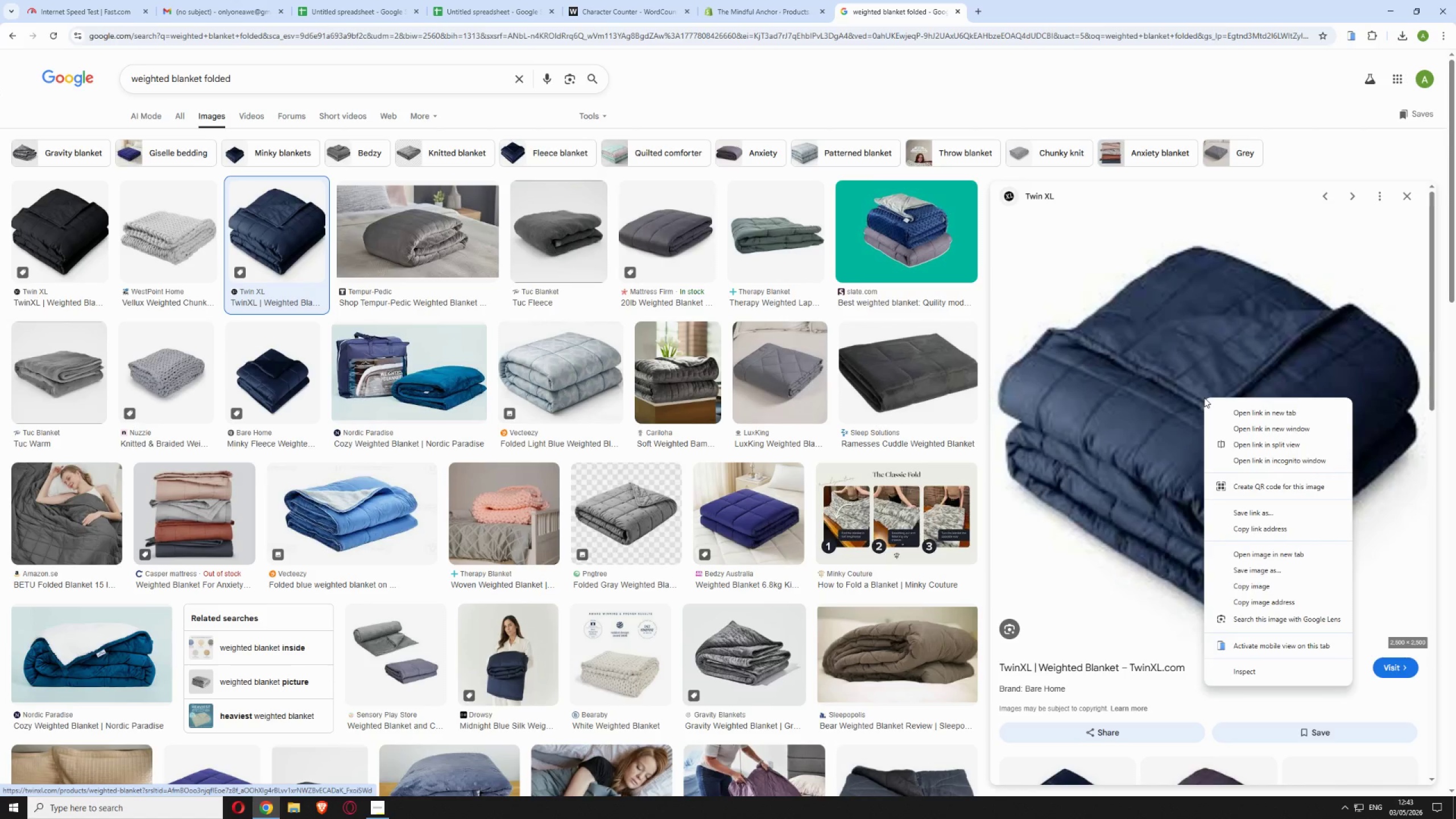 
left_click([1268, 569])
 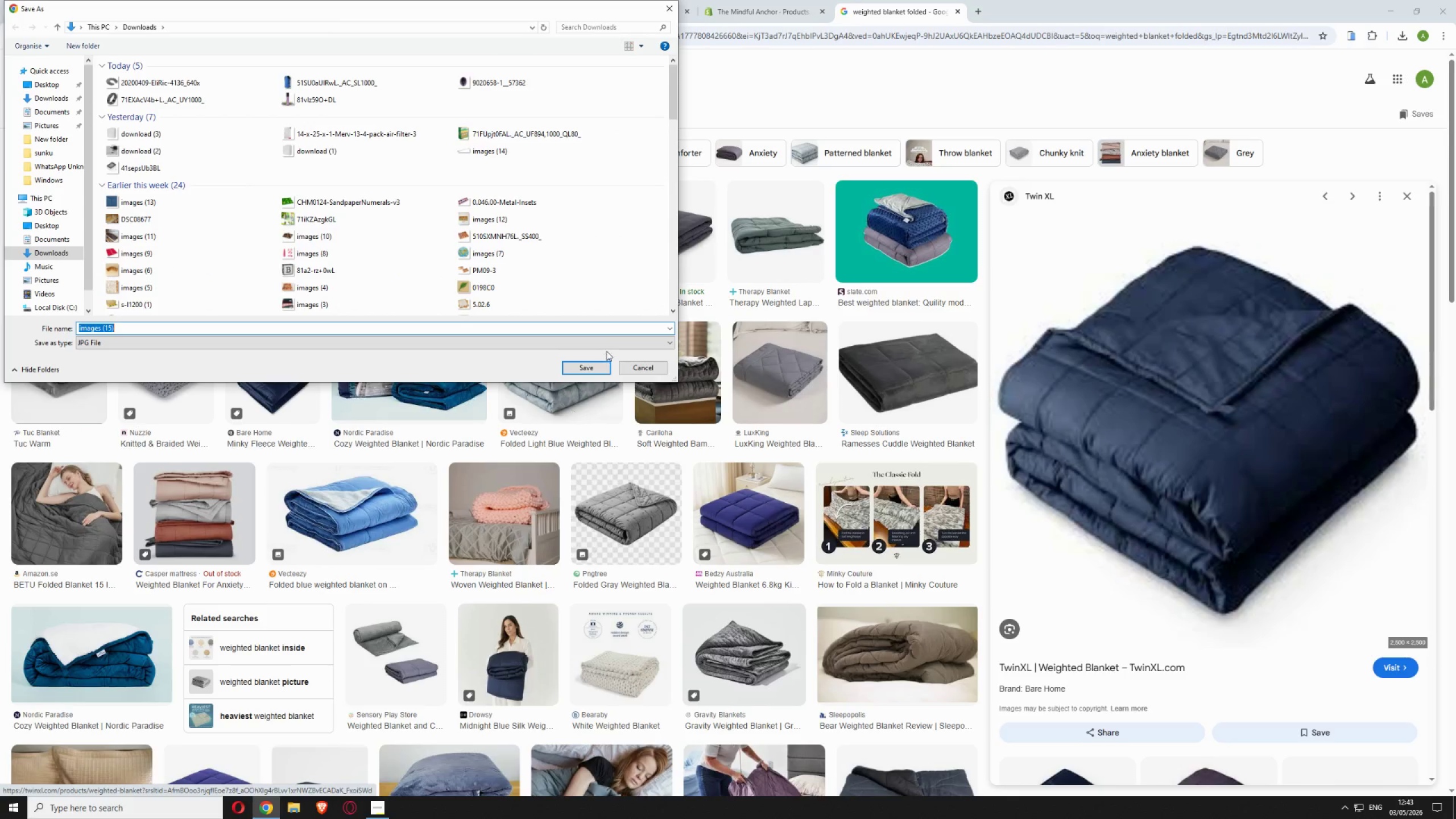 
left_click([594, 367])
 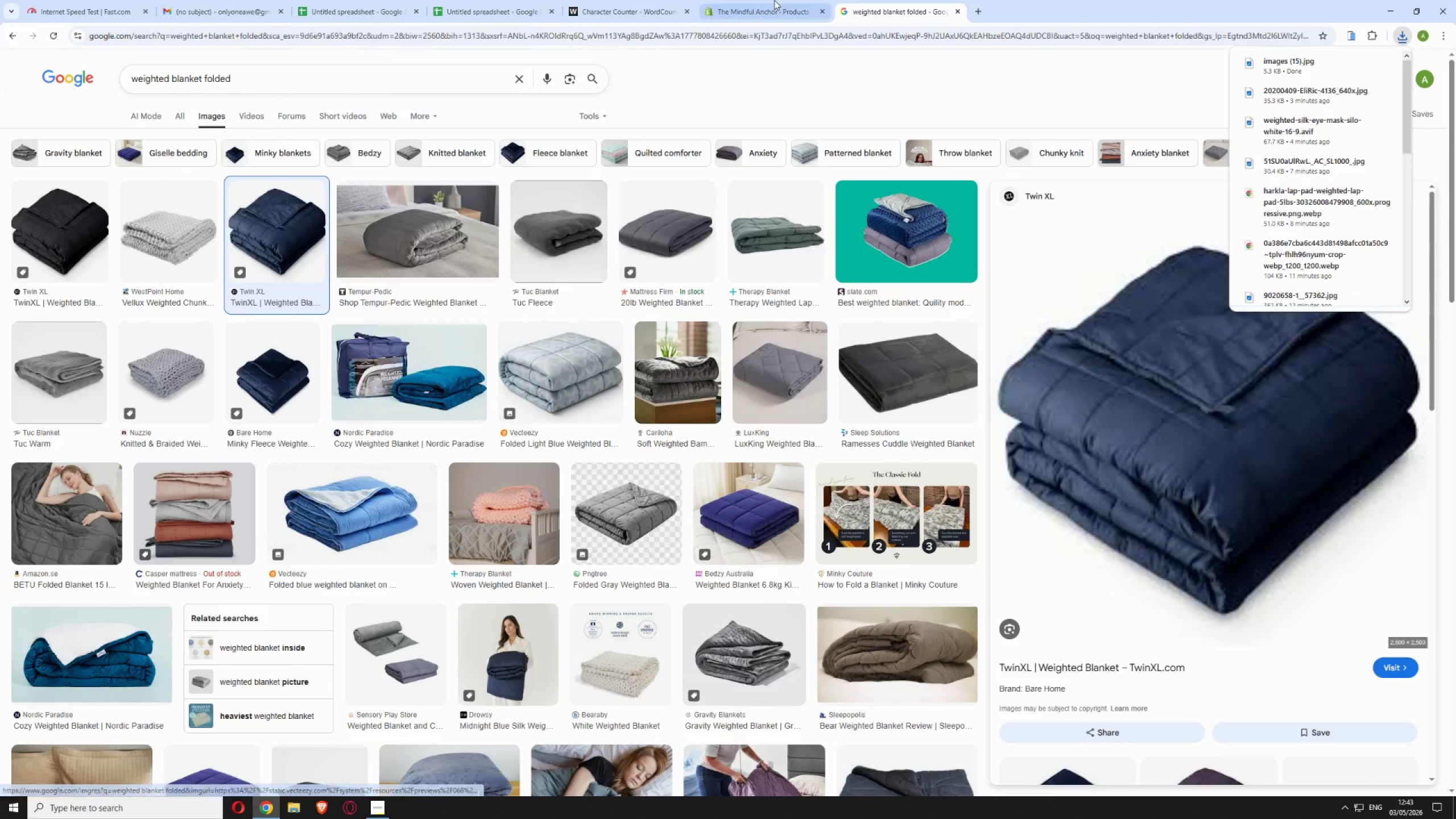 
left_click([775, 0])
 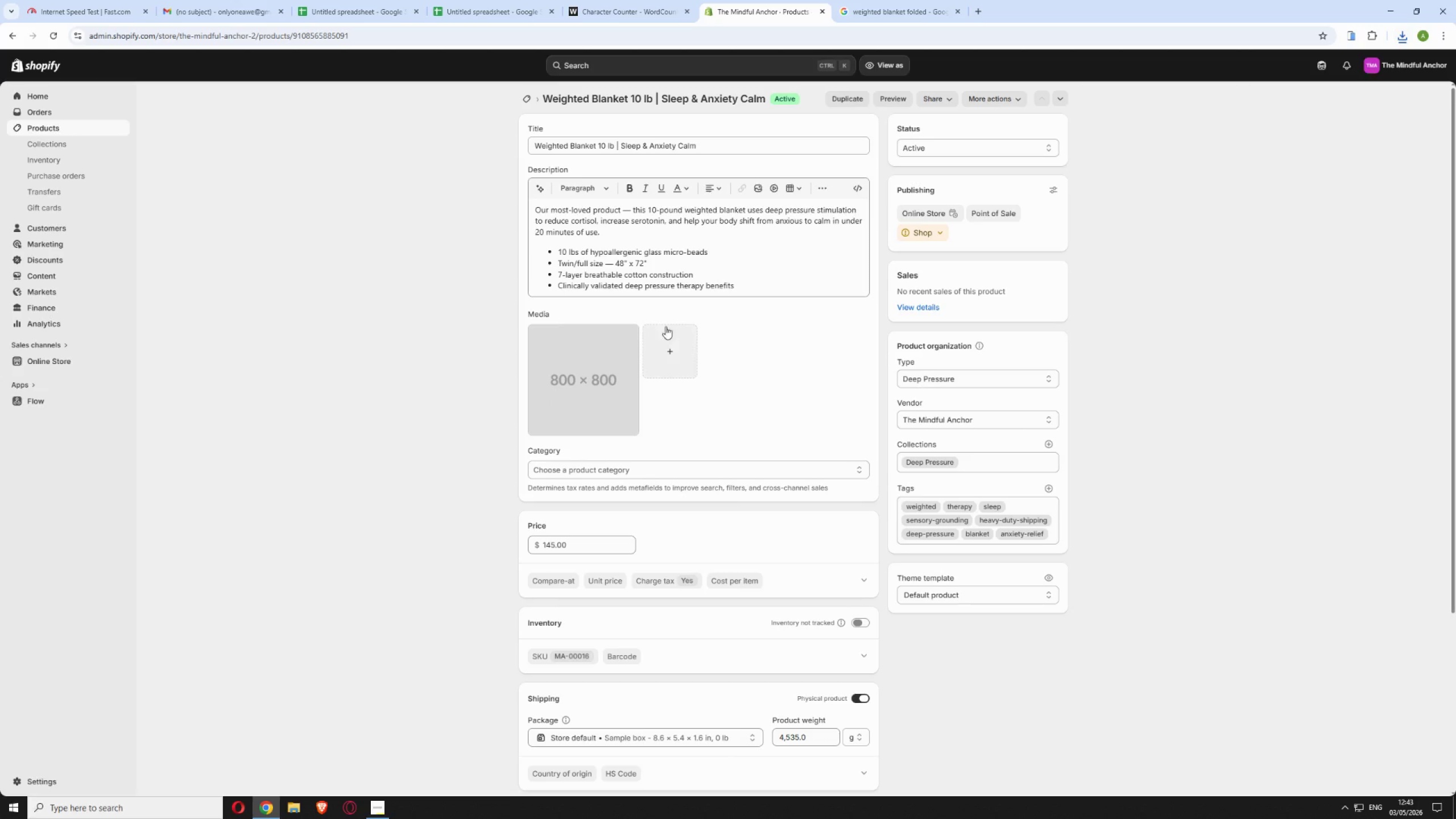 
left_click([668, 330])
 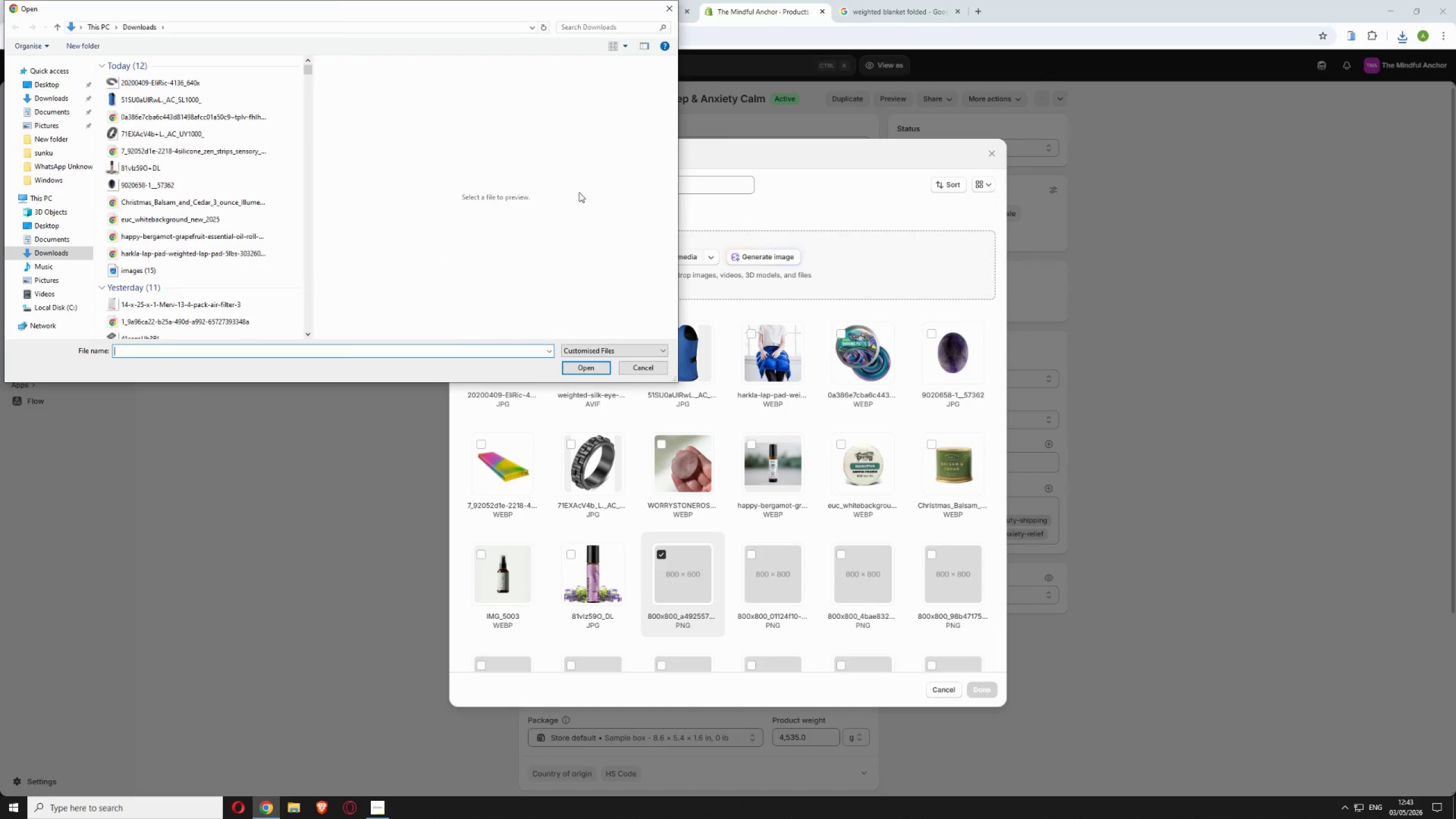 
left_click([232, 85])
 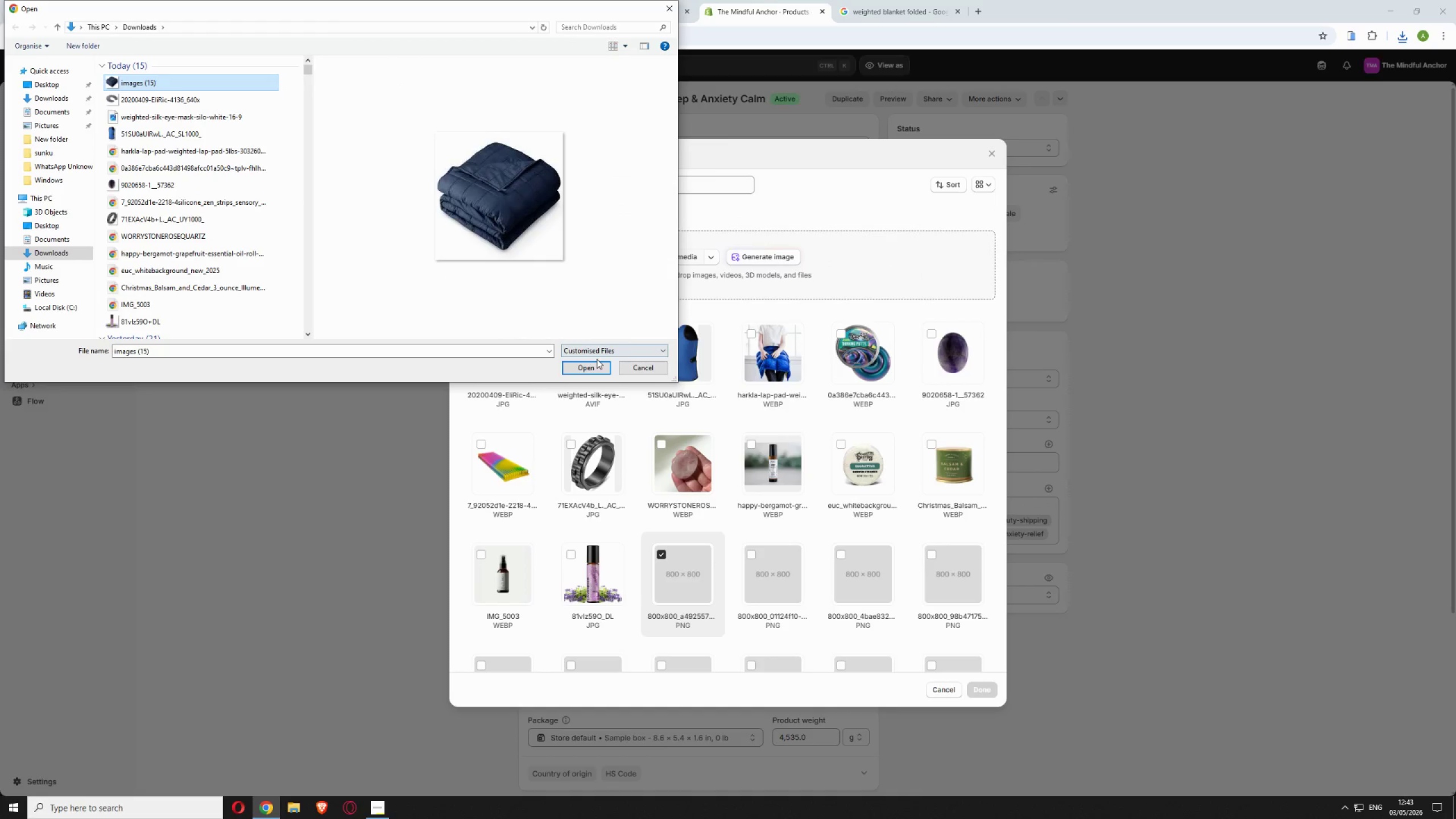 
left_click([598, 365])
 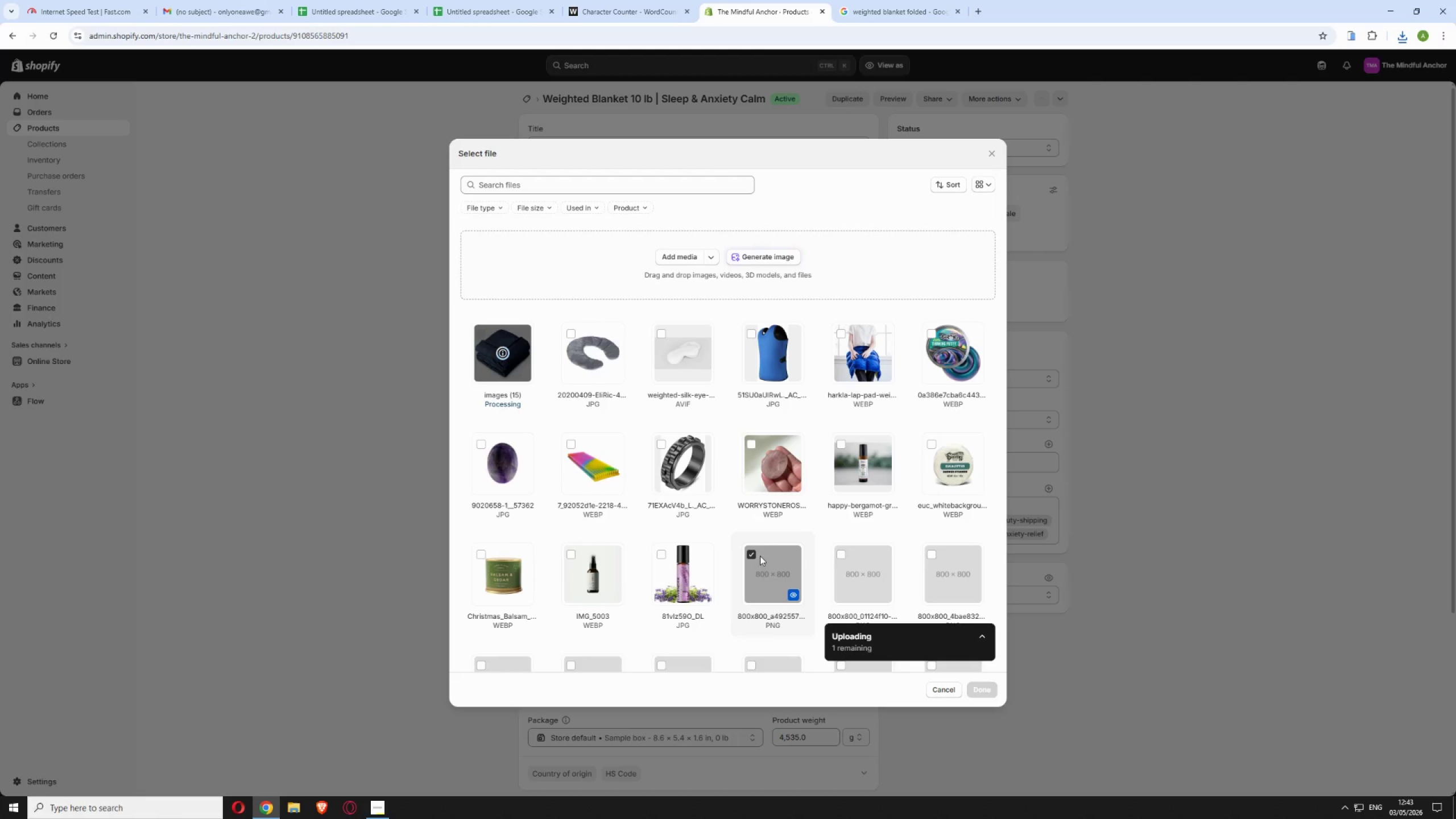 
left_click([752, 553])
 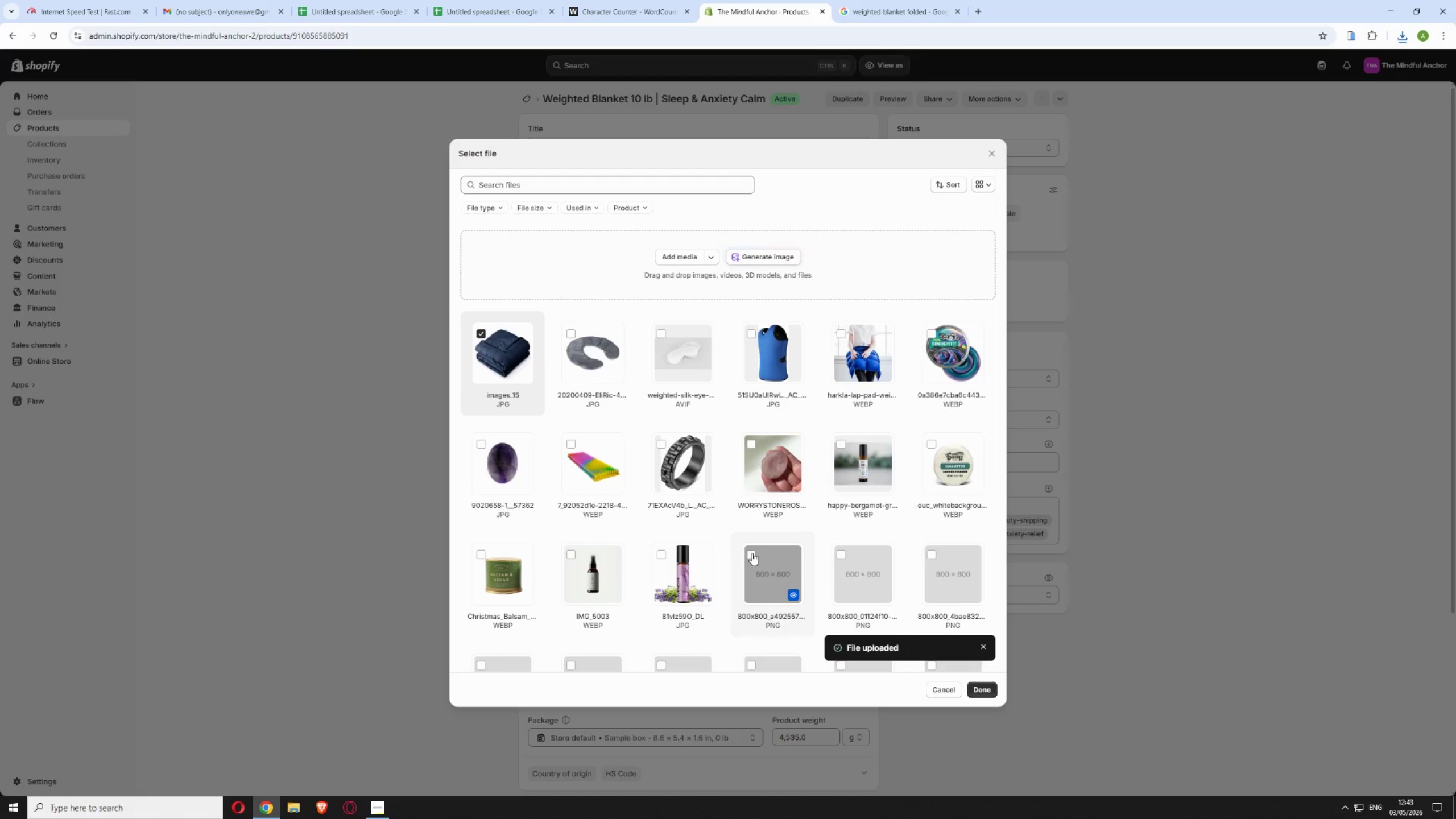 
wait(13.66)
 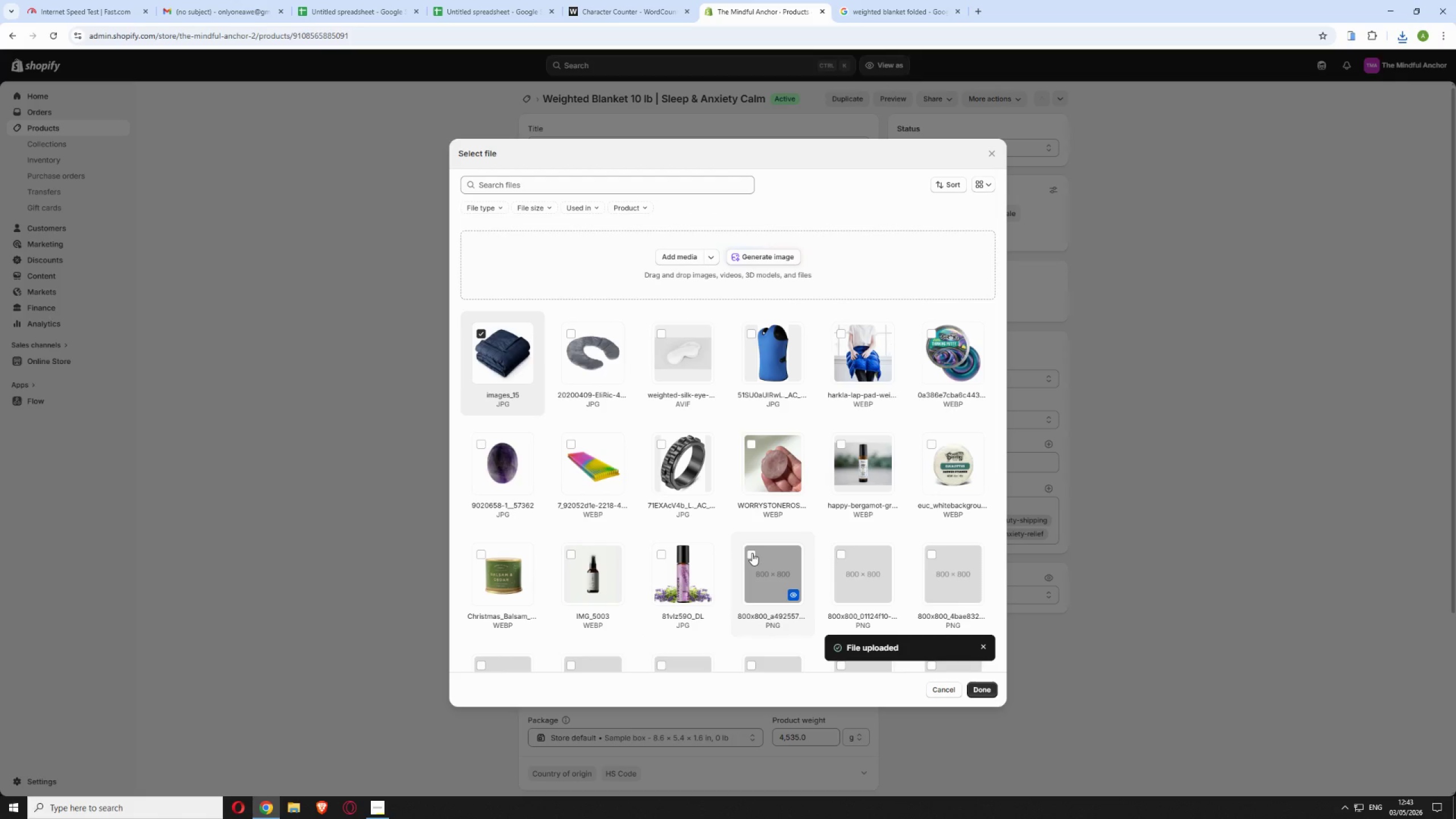 
left_click([977, 690])
 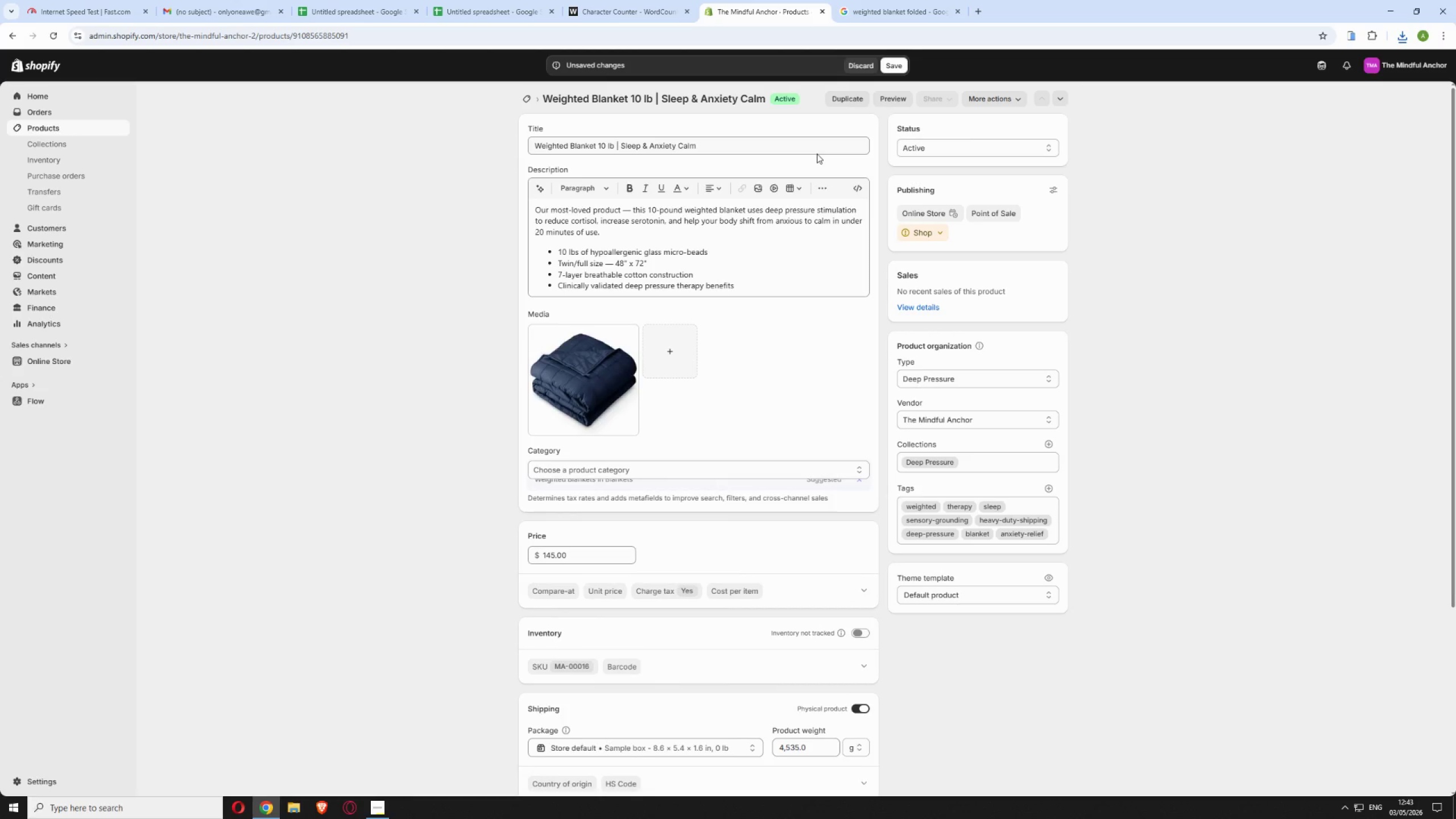 
left_click([903, 67])
 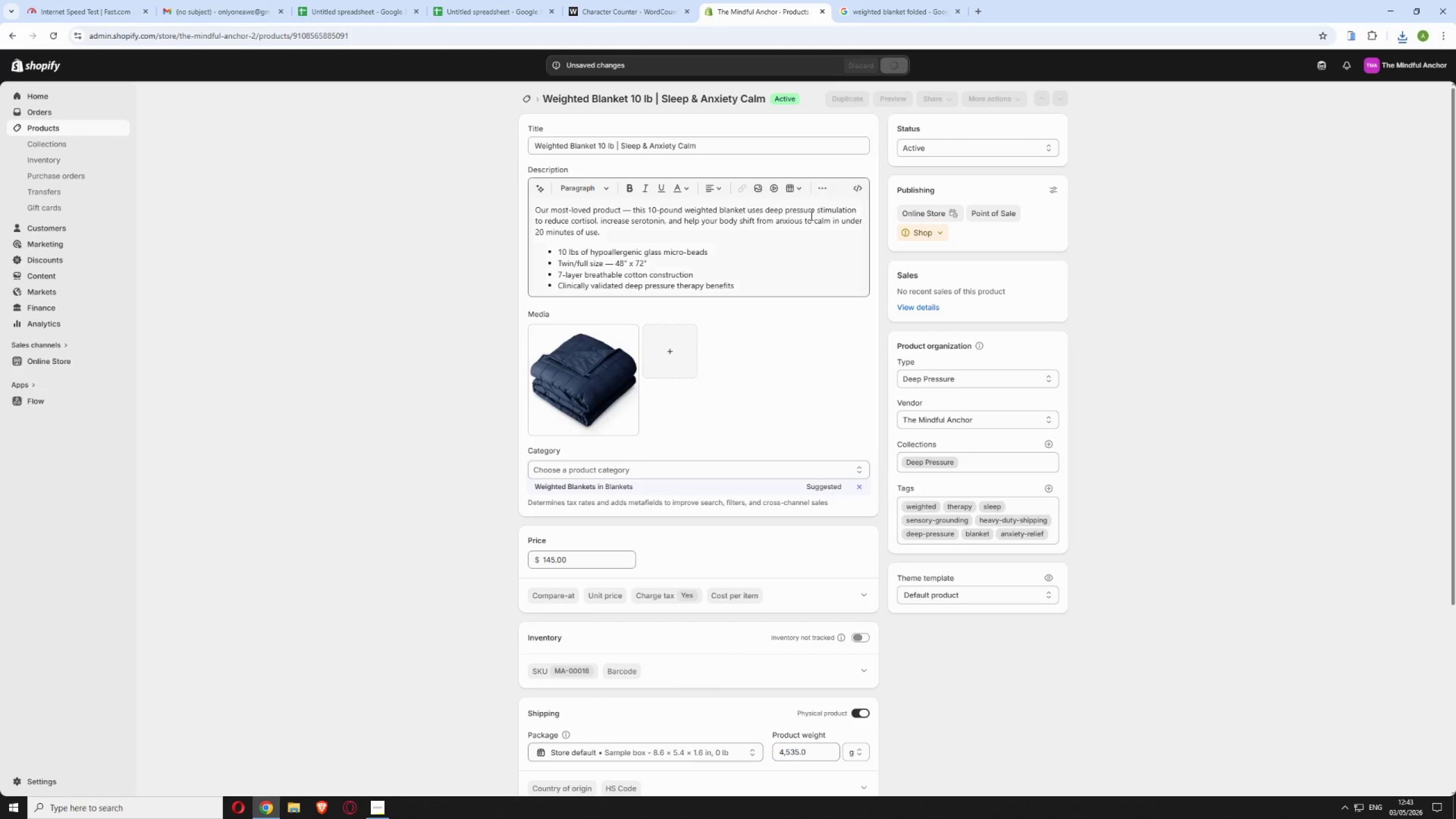 
wait(5.05)
 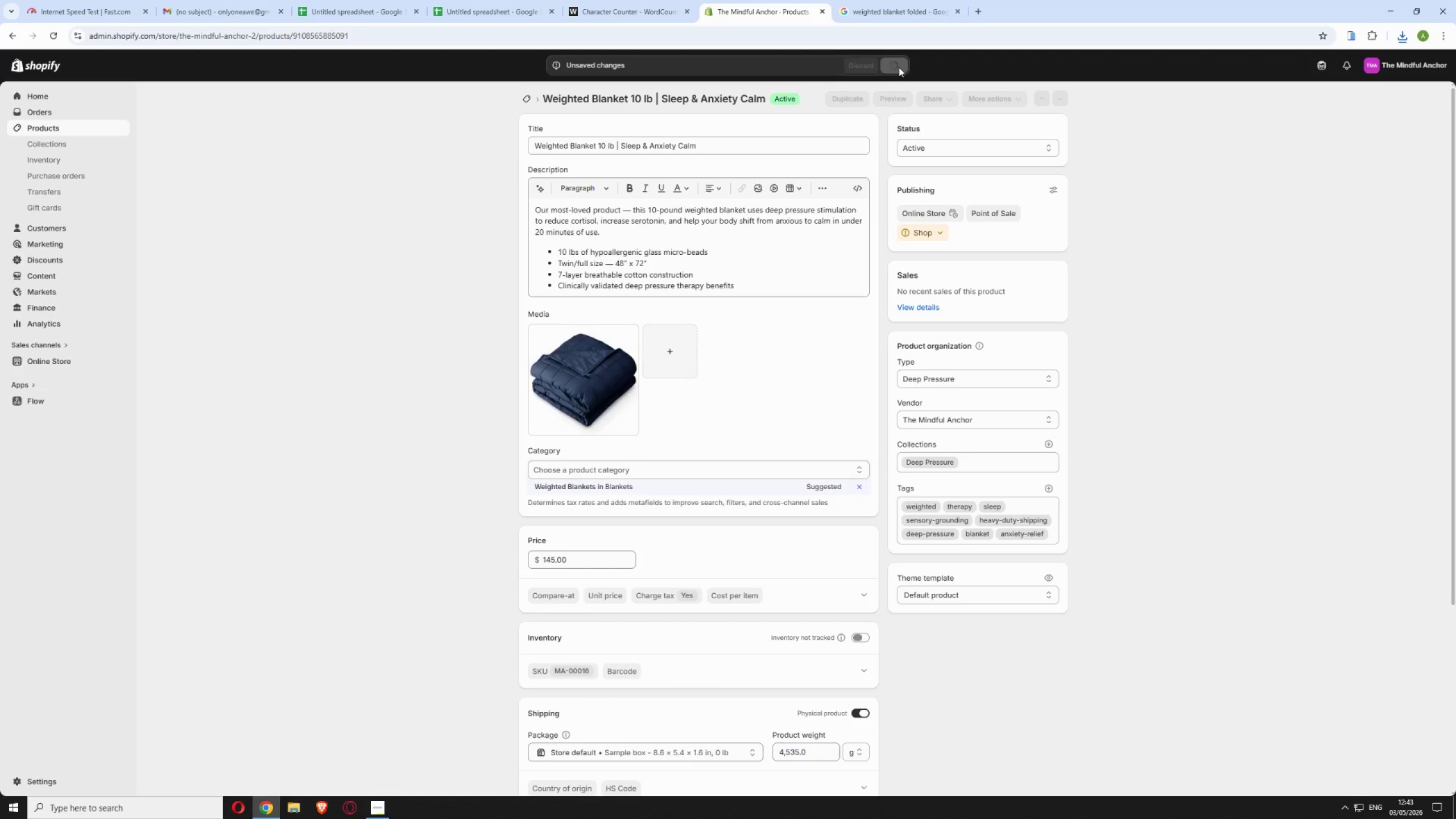 
left_click([379, 801])